 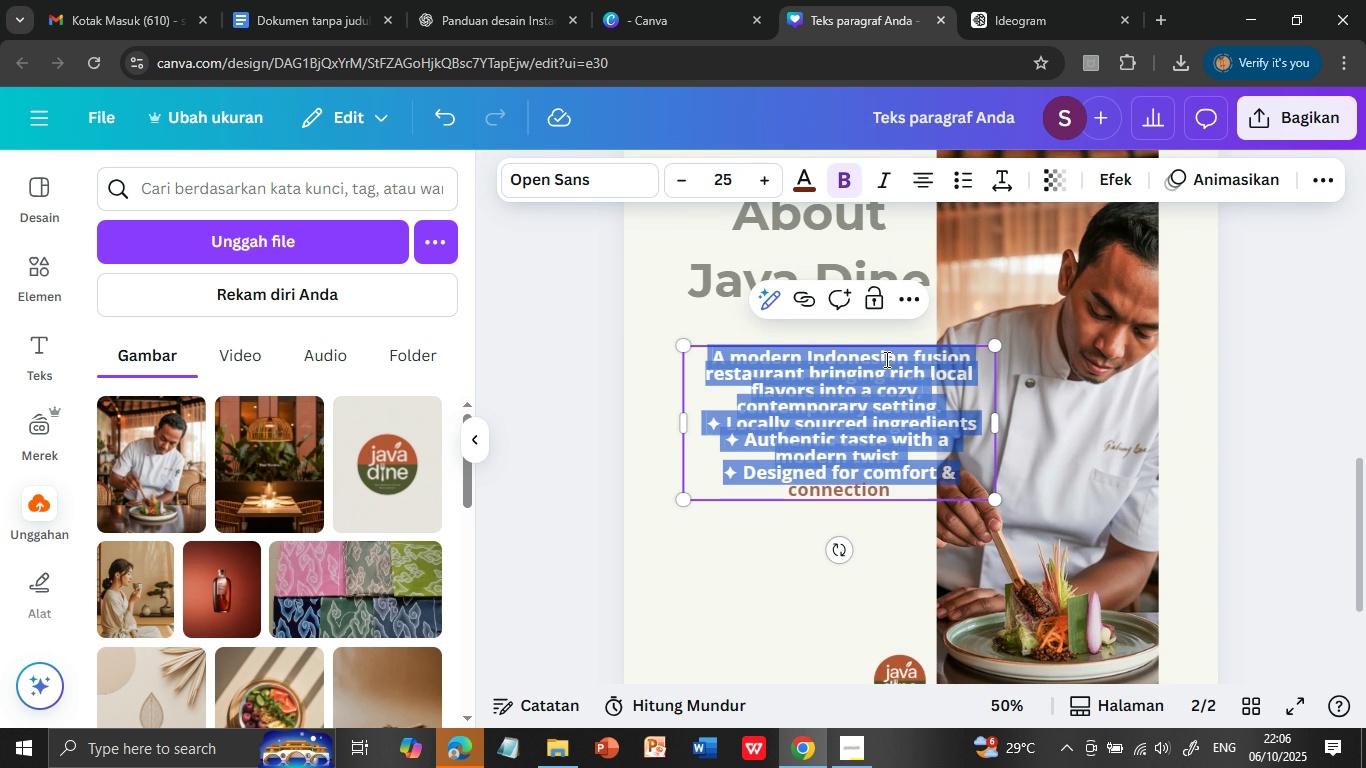 
key(Shift+ArrowDown)
 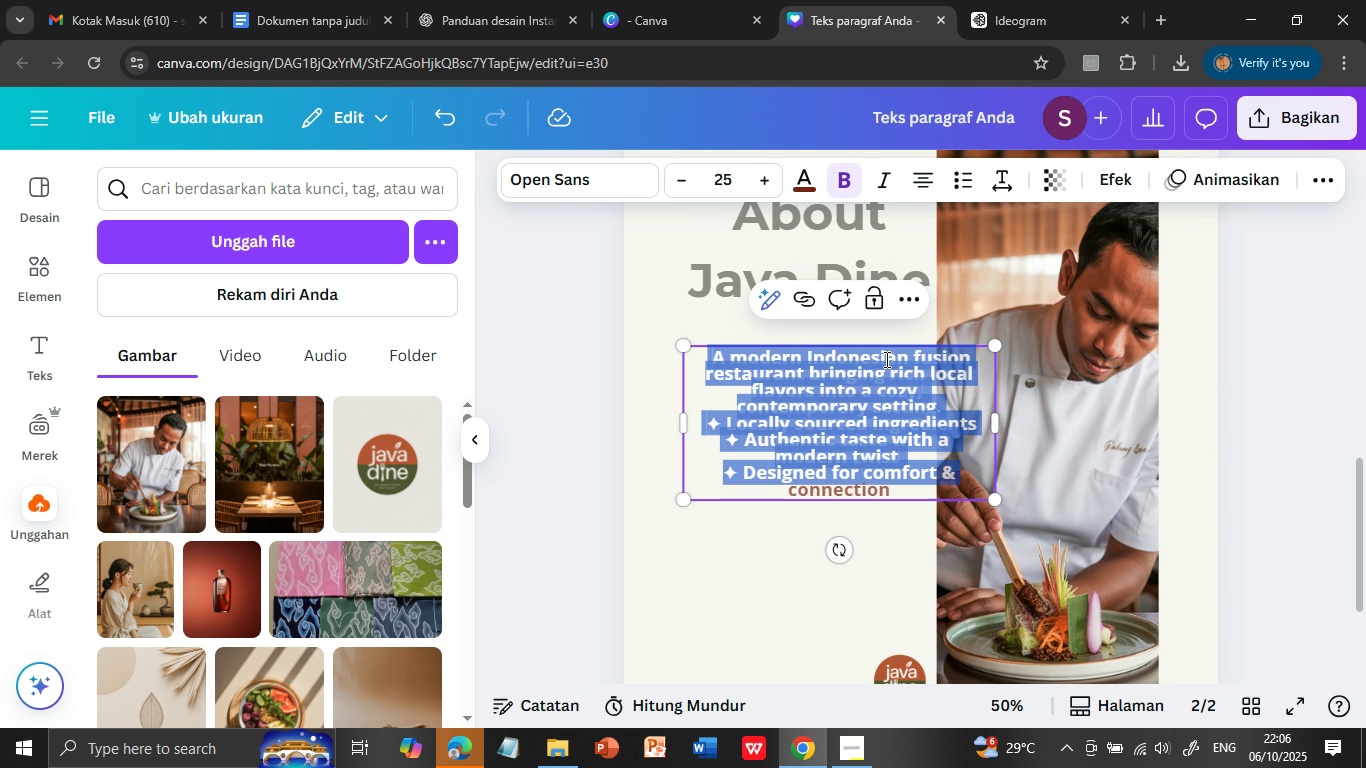 
key(Shift+ArrowDown)
 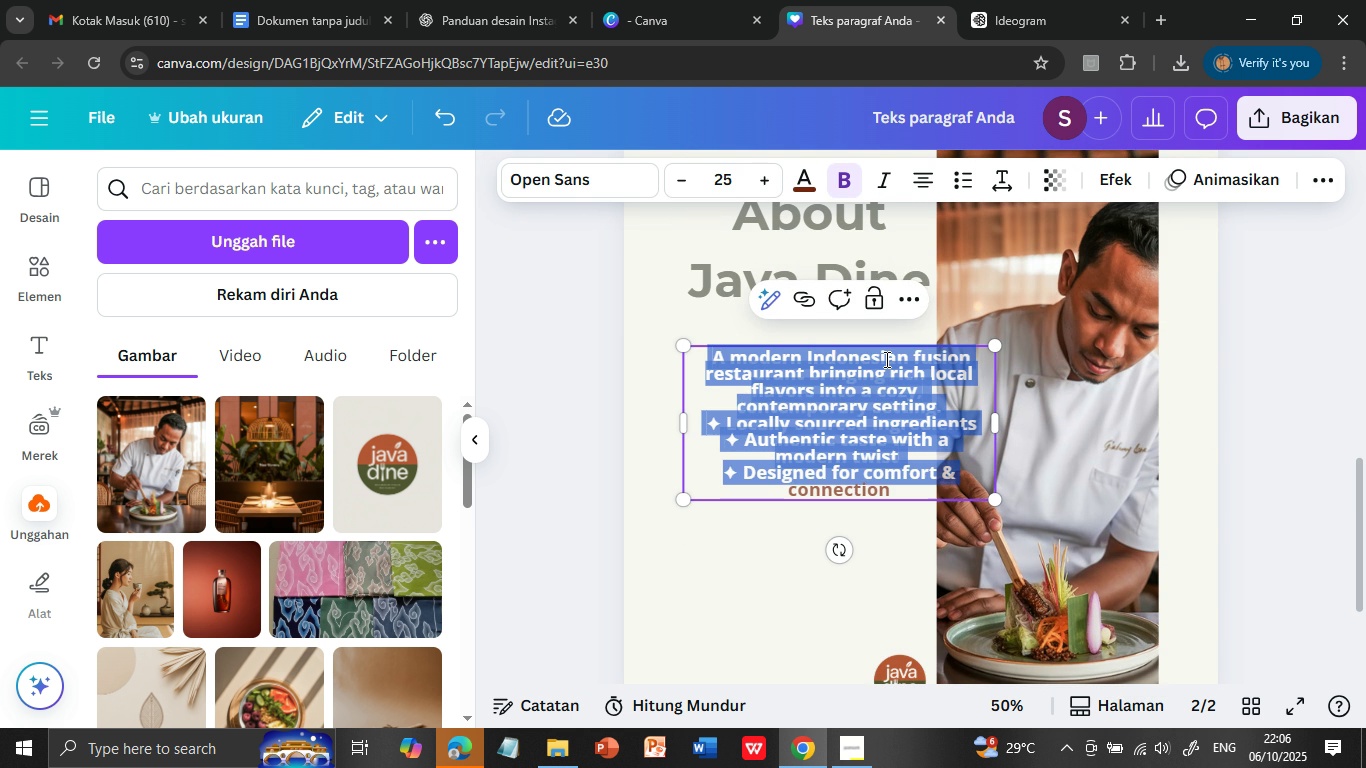 
key(Shift+ArrowDown)
 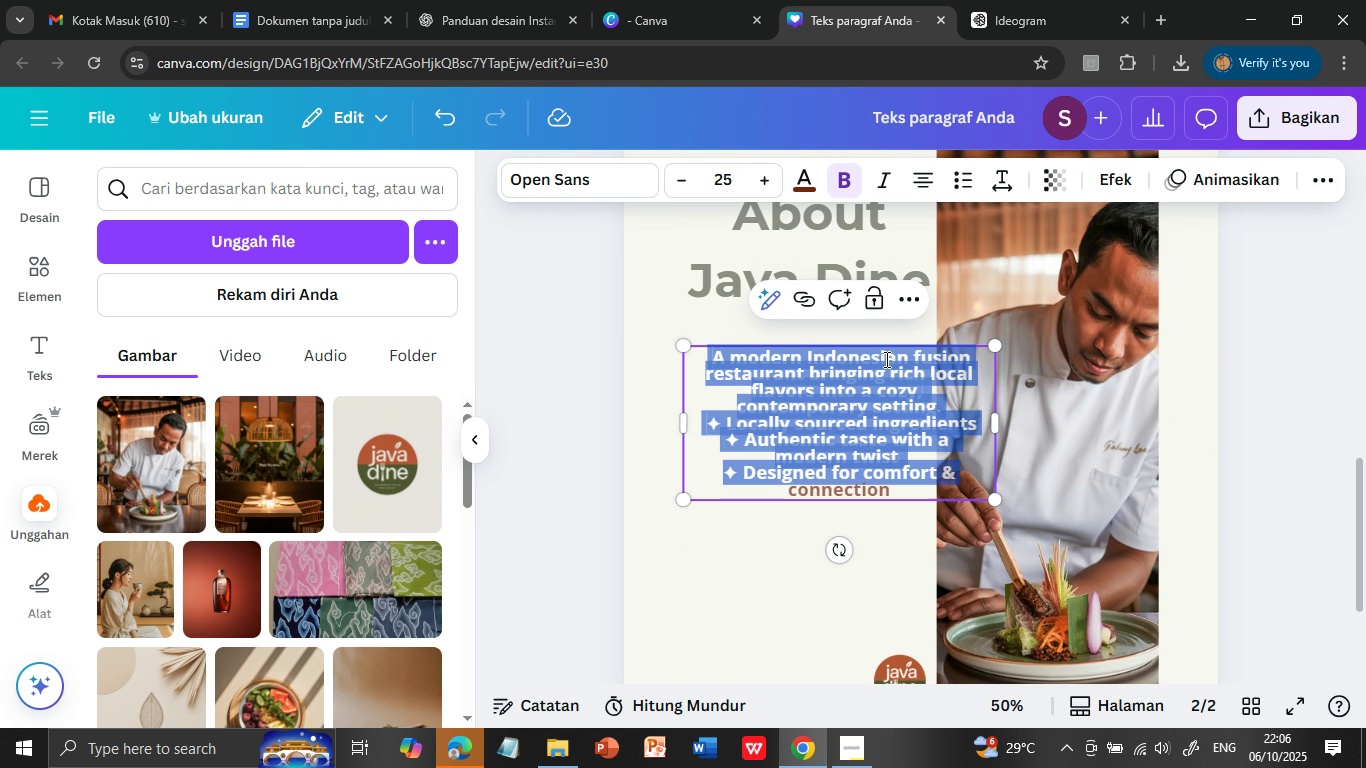 
key(Shift+ArrowDown)
 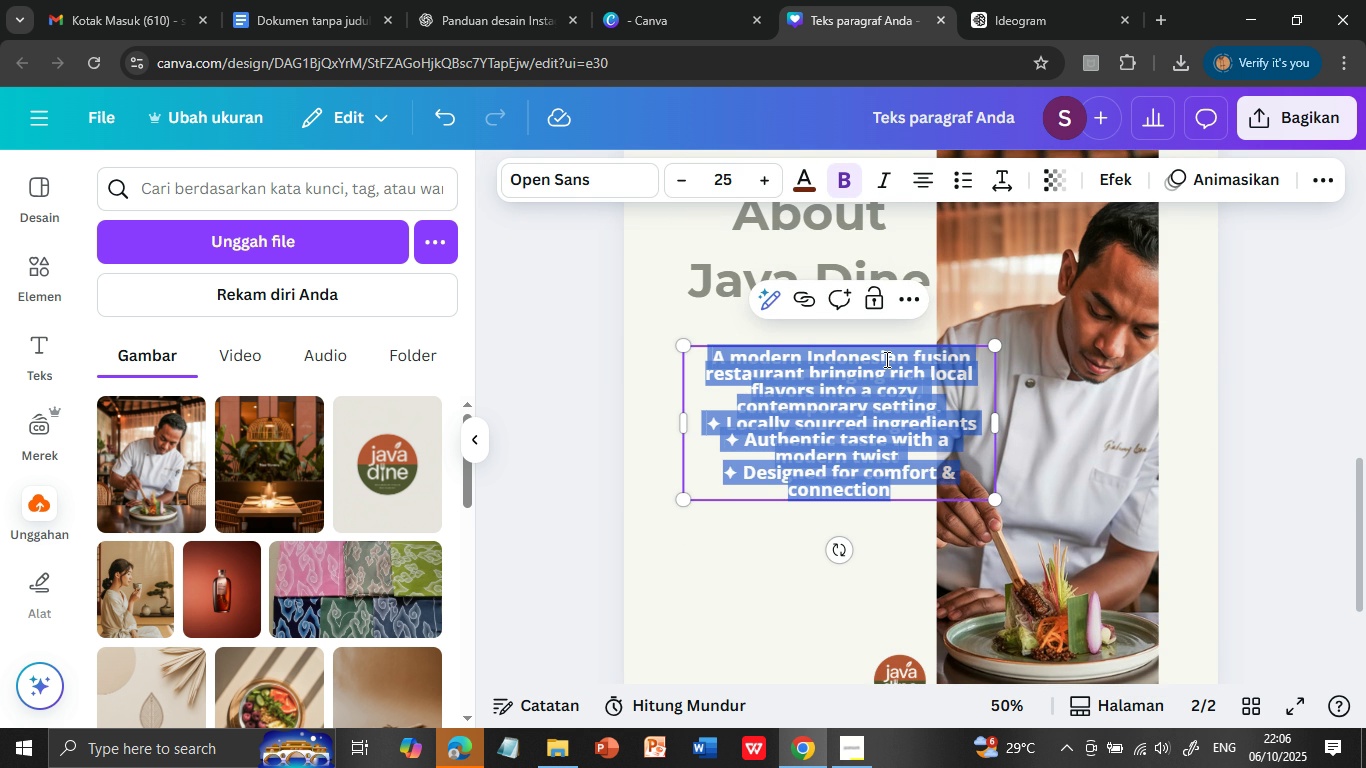 
key(Shift+ArrowDown)
 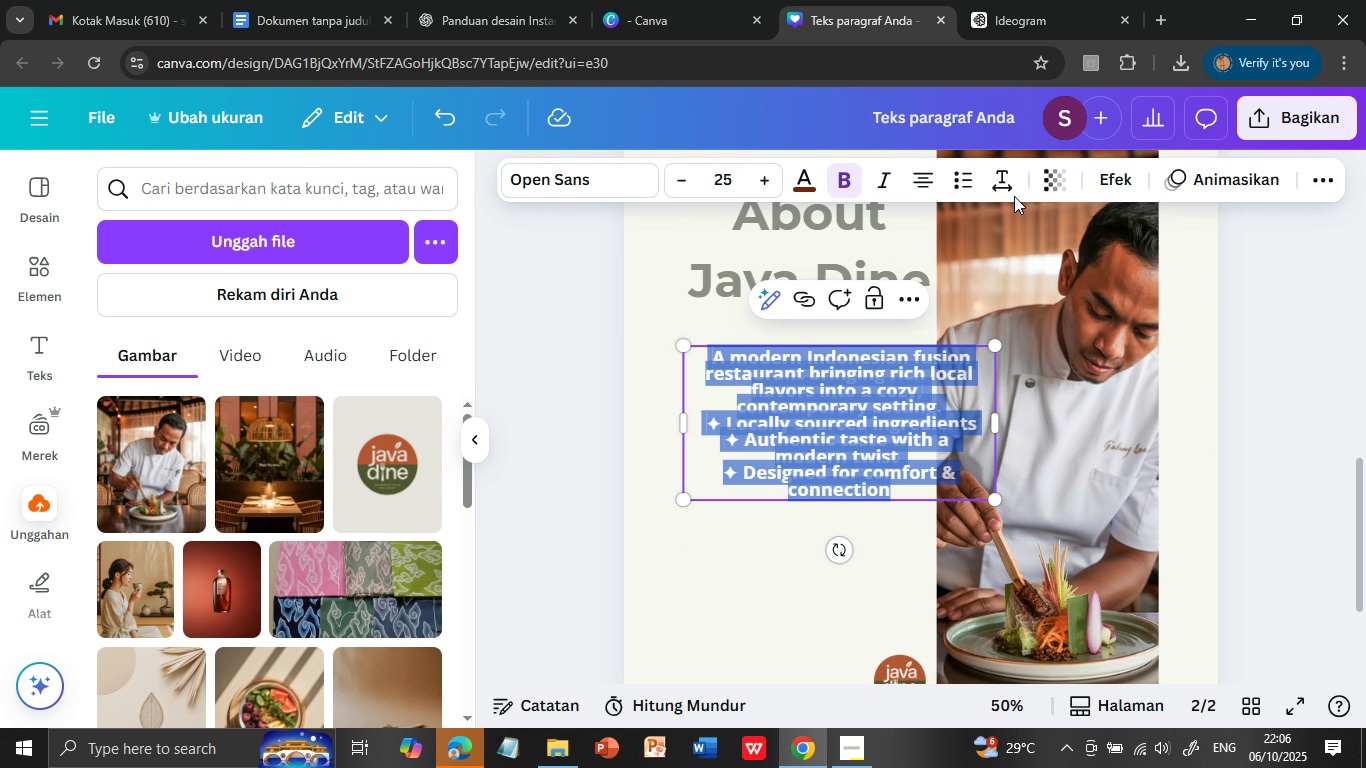 
left_click([1011, 178])